 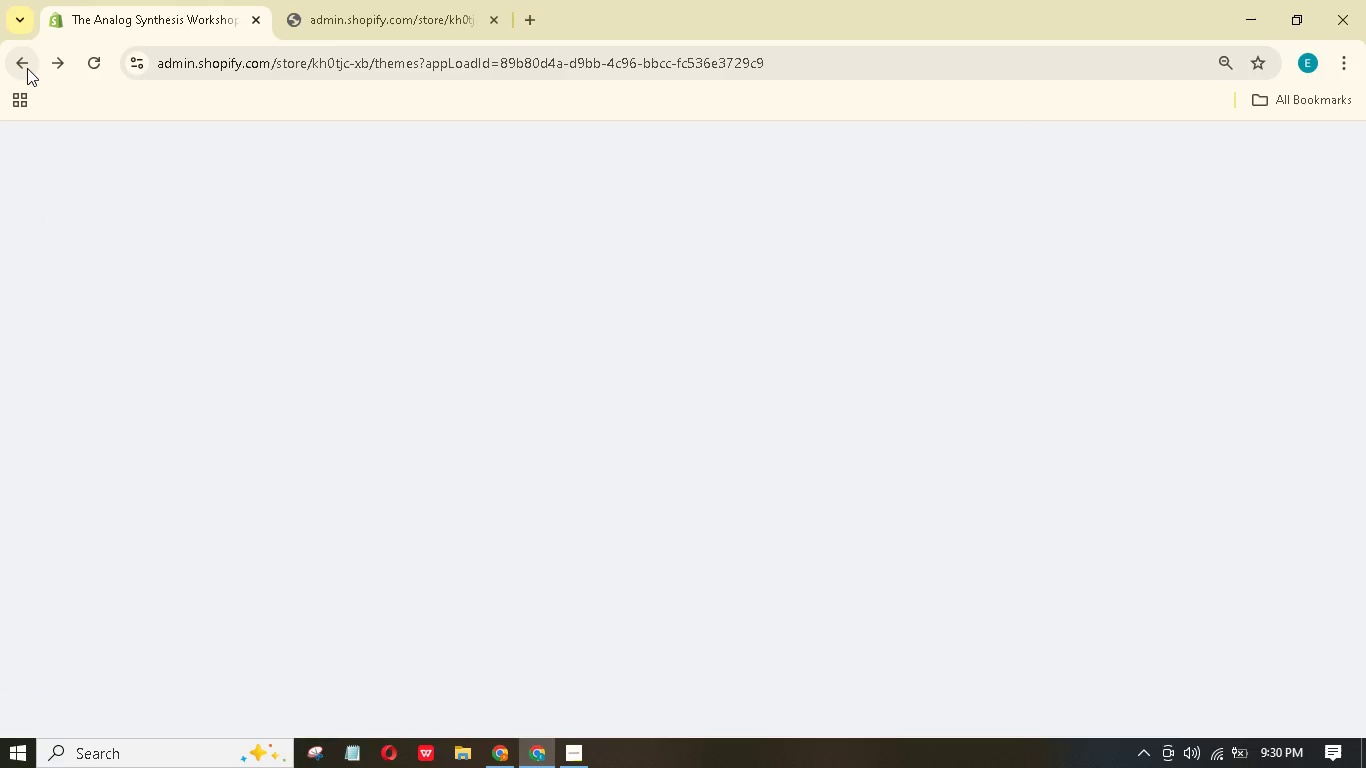 
left_click([29, 68])
 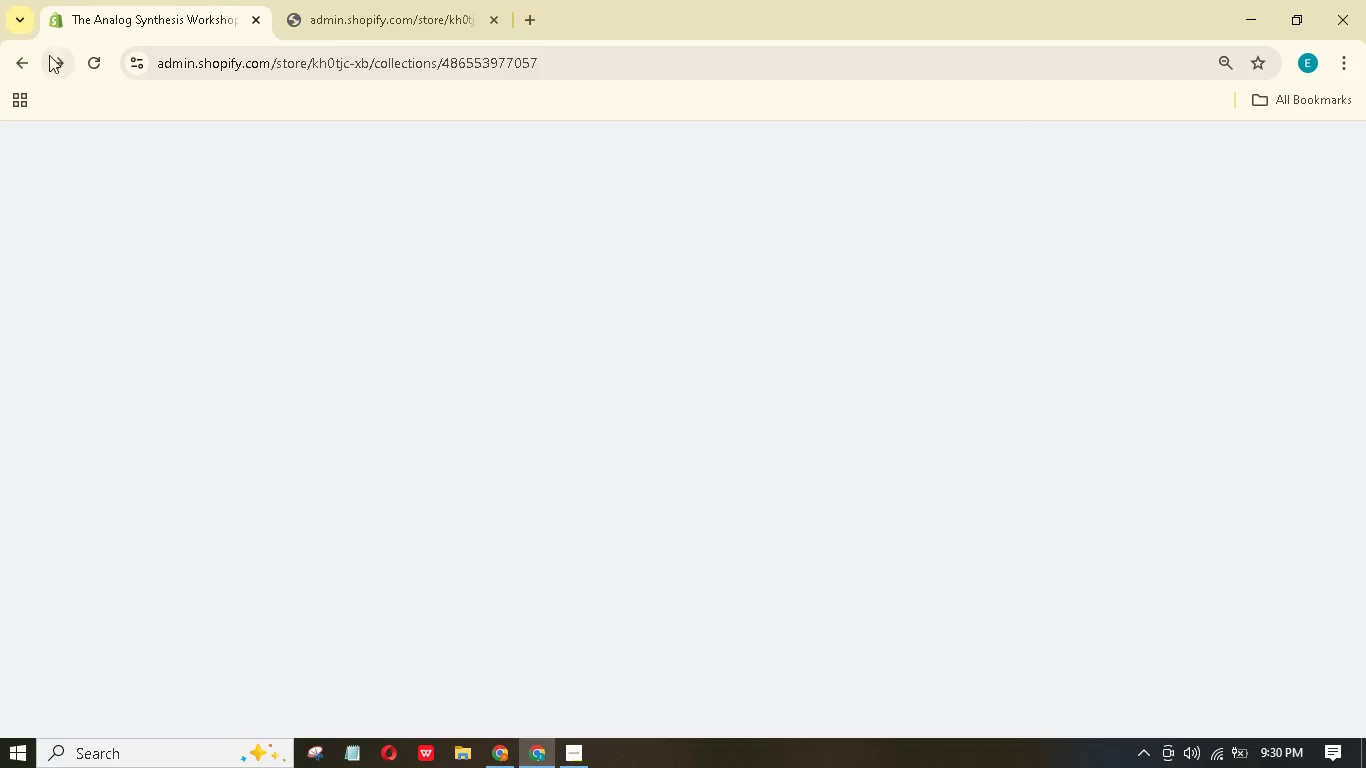 
left_click([322, 0])
 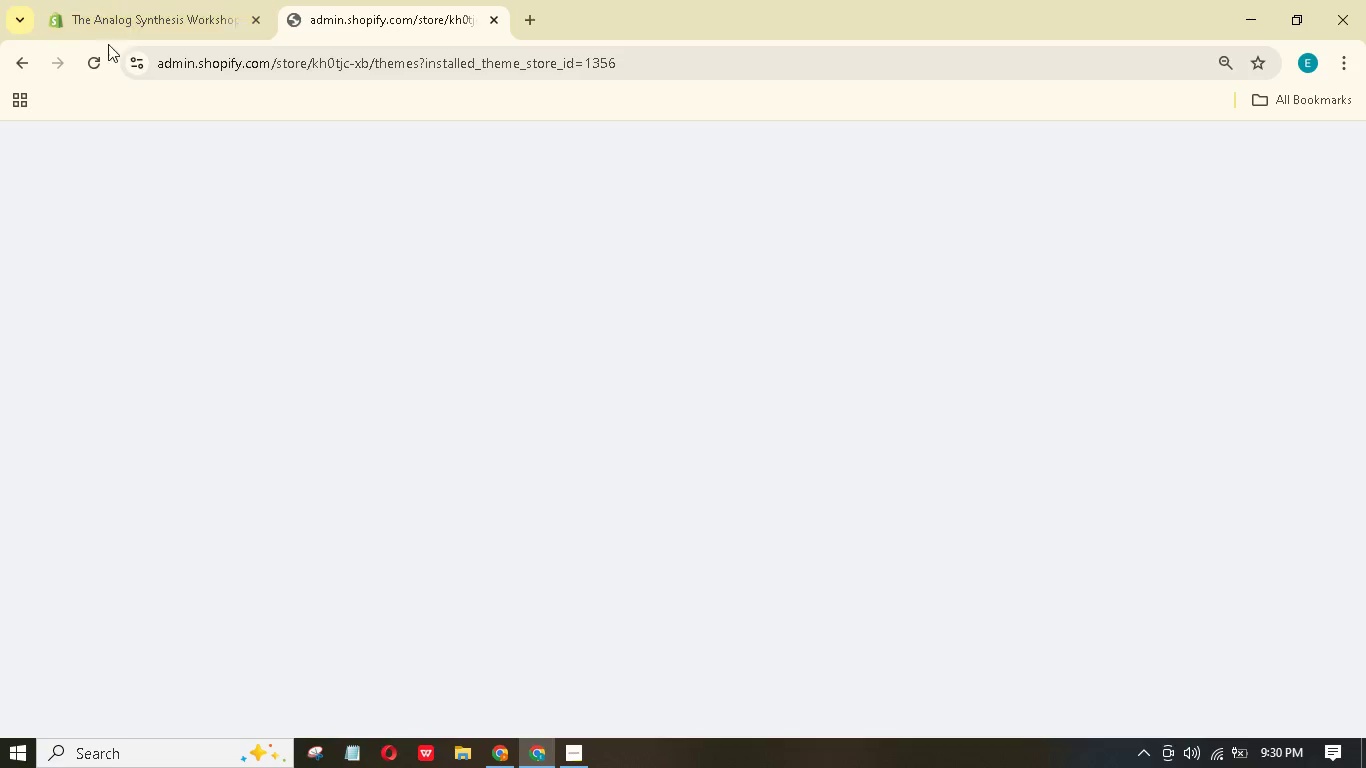 
left_click([91, 69])
 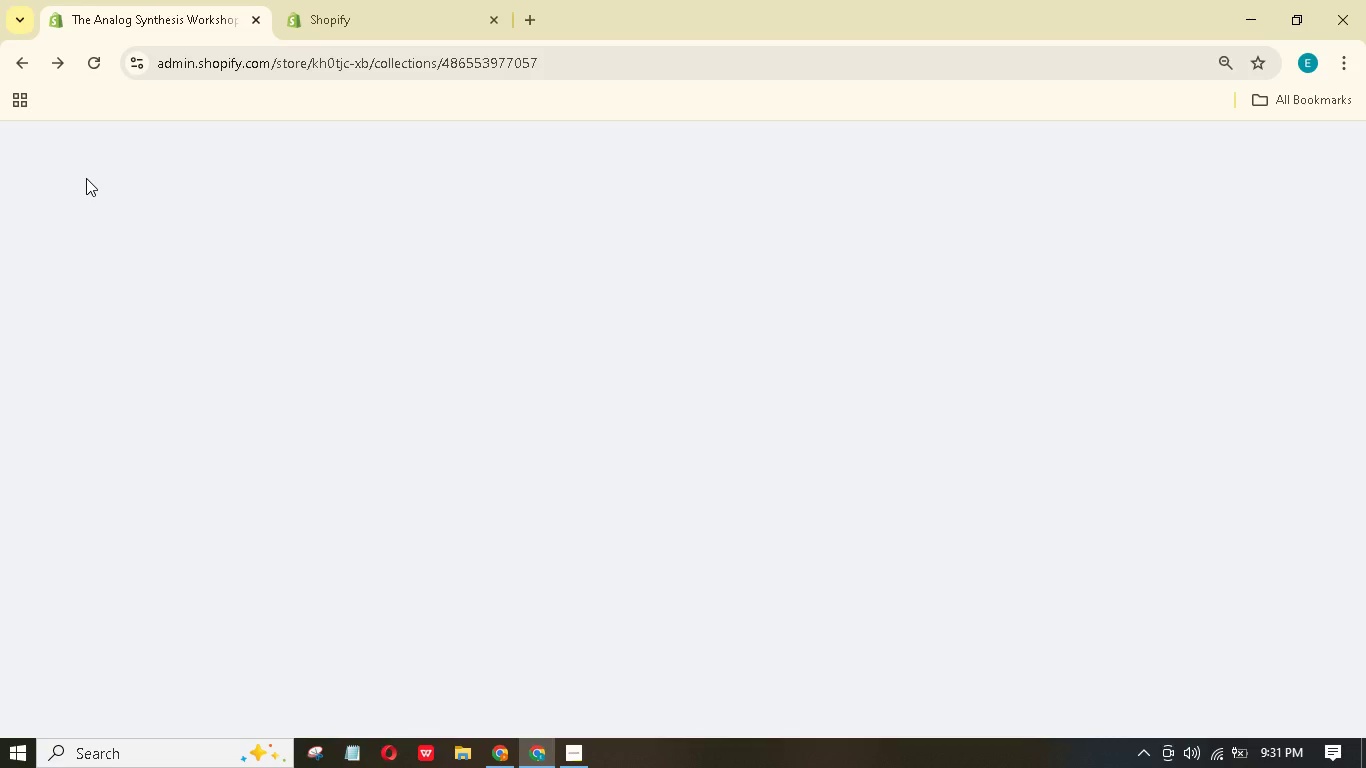 
wait(78.06)
 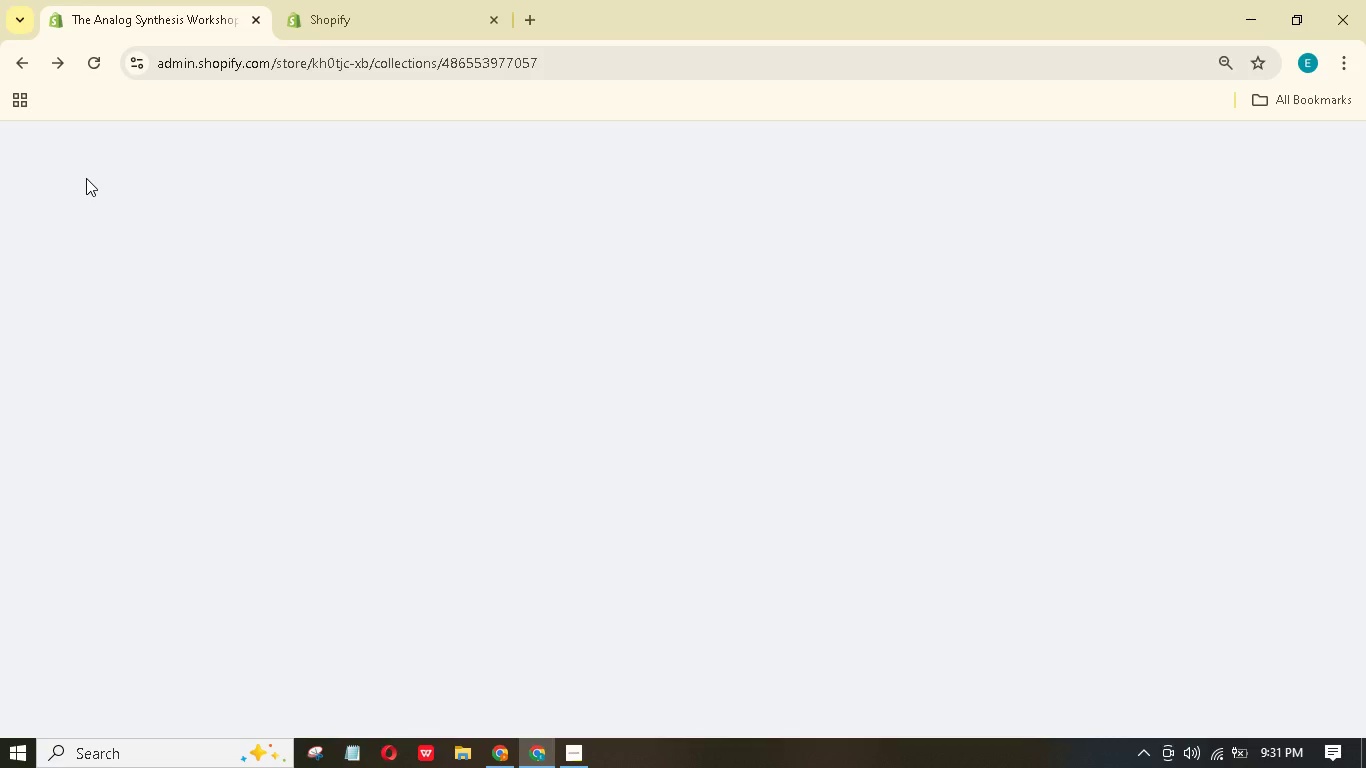 
left_click([1156, 372])
 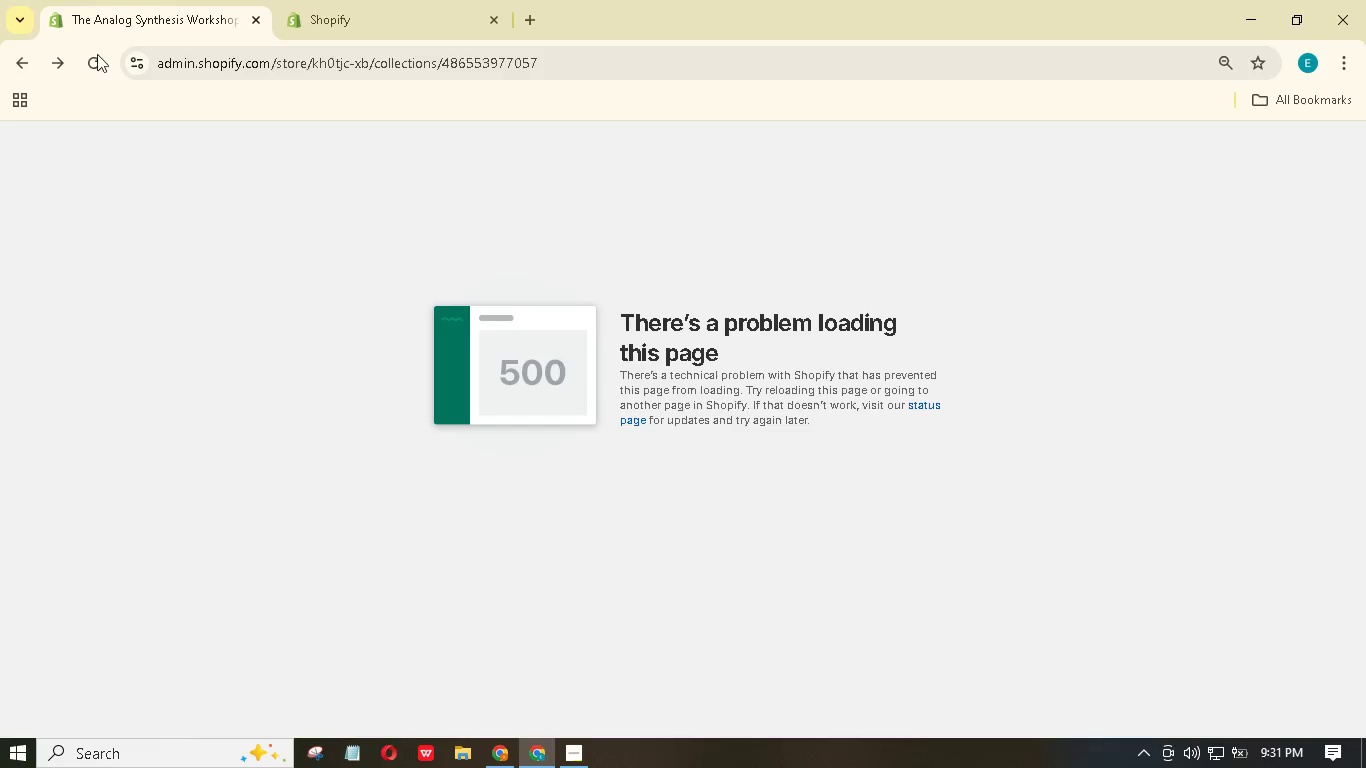 
left_click([88, 51])
 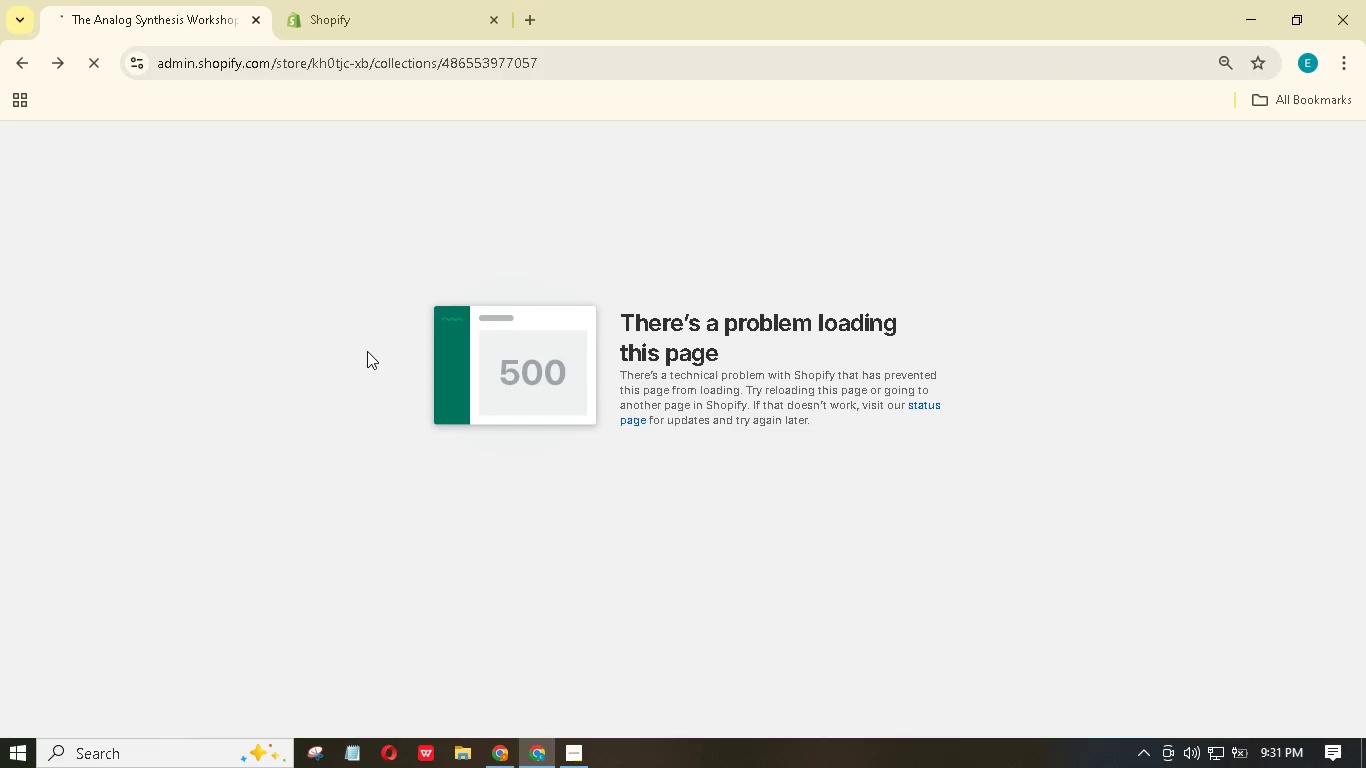 
left_click([567, 753])